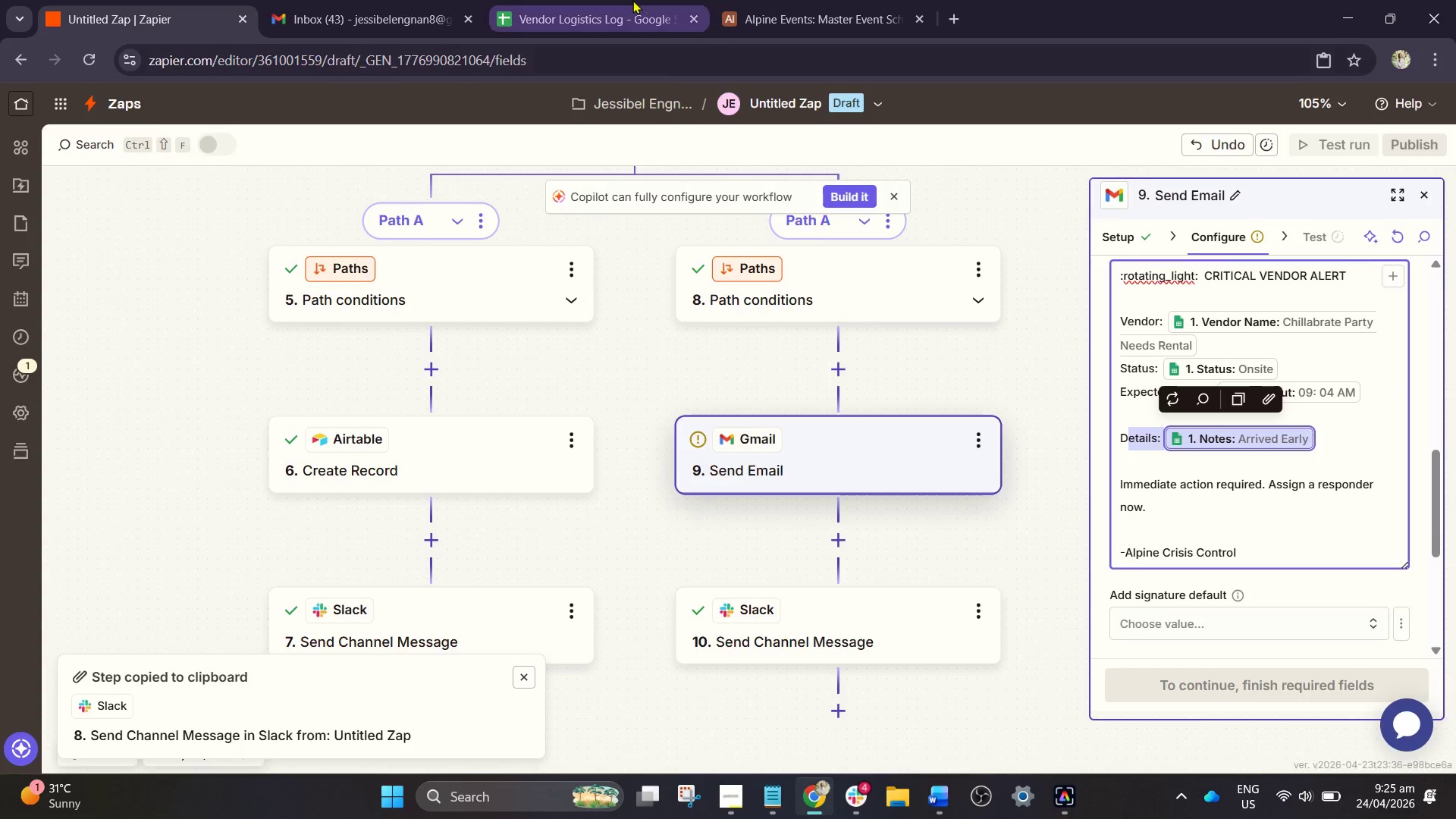 
left_click([632, 0])
 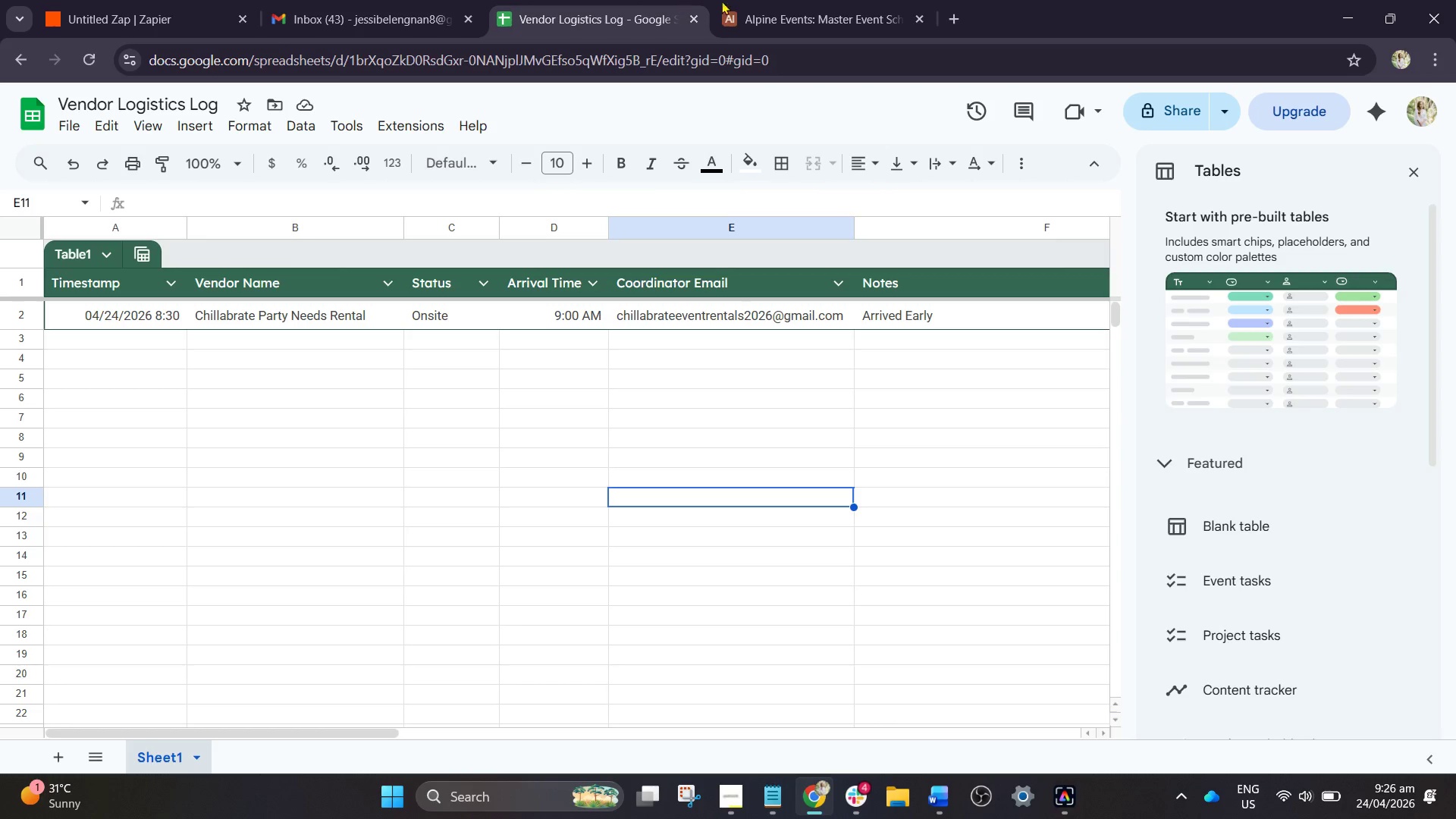 
left_click([758, 0])
 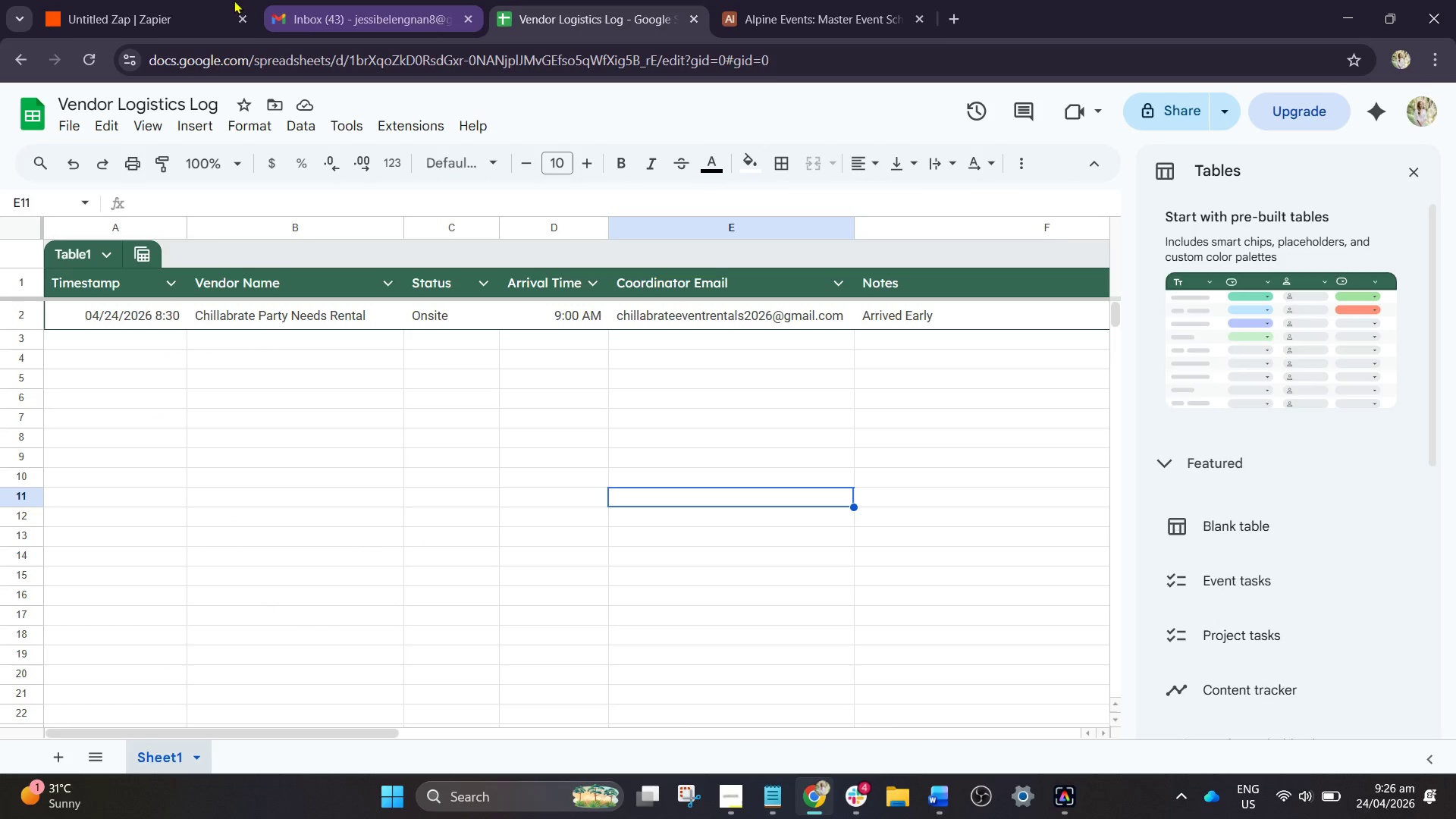 
left_click([212, 0])
 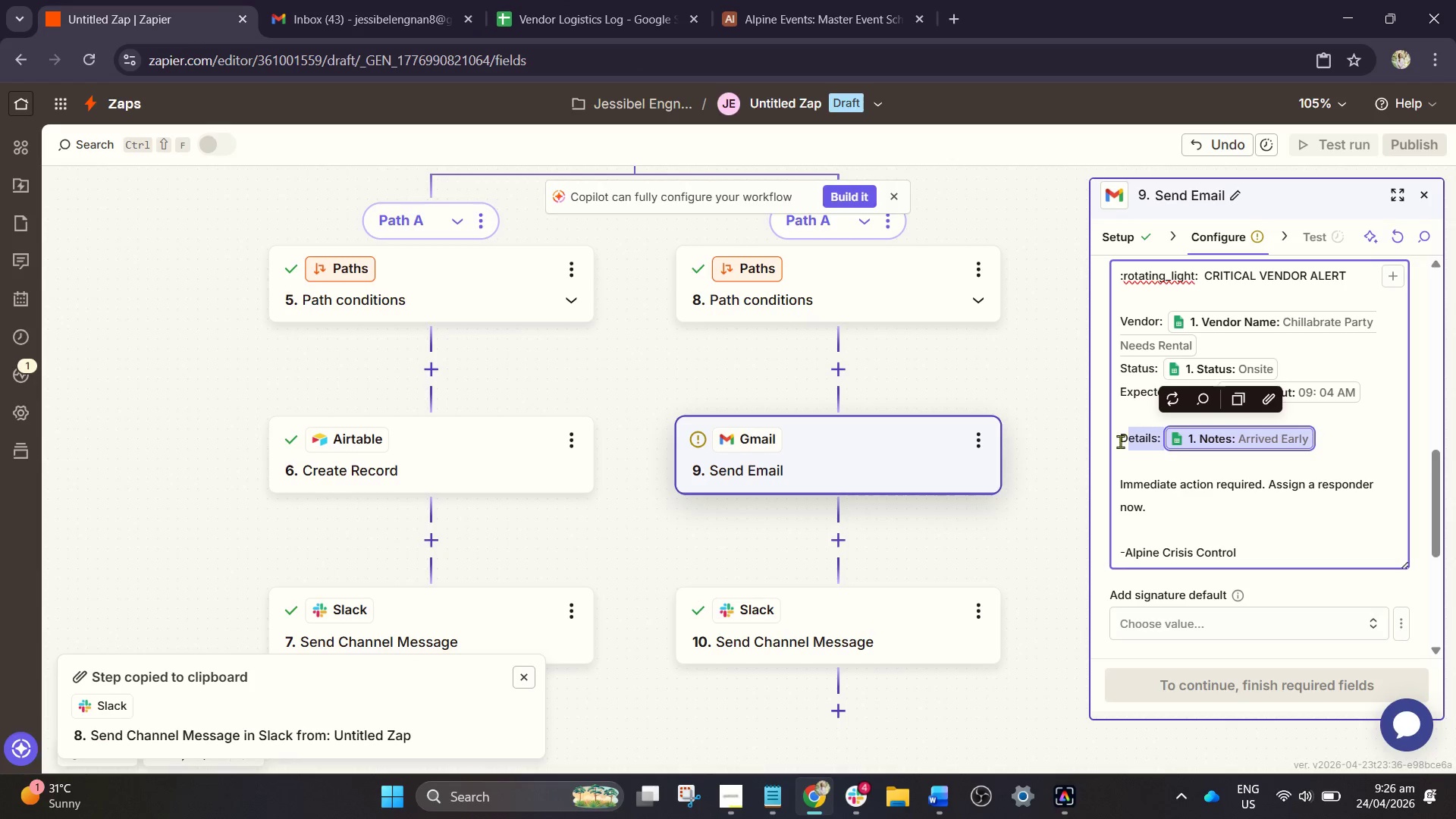 
left_click([1182, 457])
 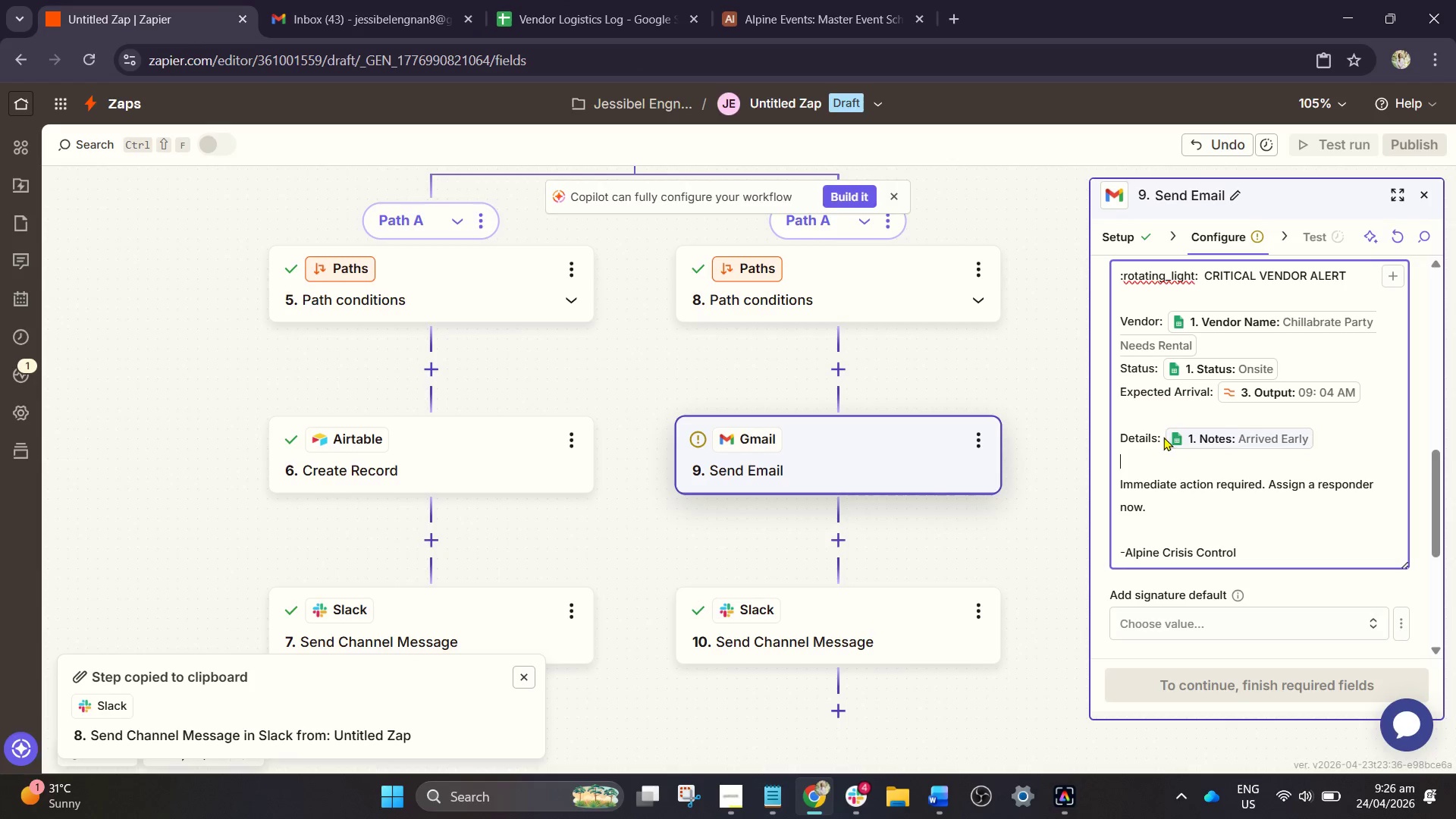 
left_click_drag(start_coordinate=[1158, 434], to_coordinate=[1116, 438])
 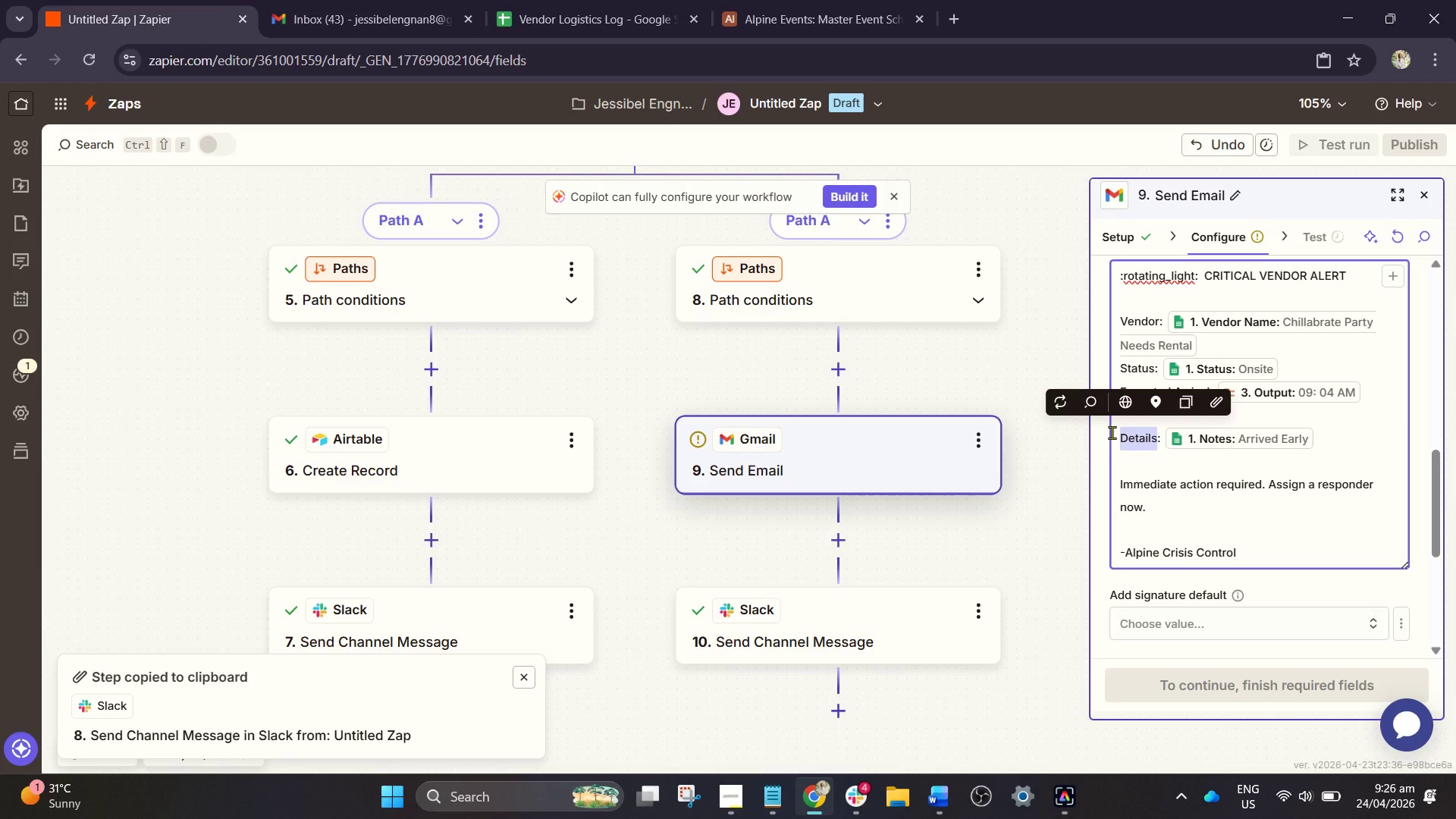 
type(Notr)
key(Backspace)
type(es)
 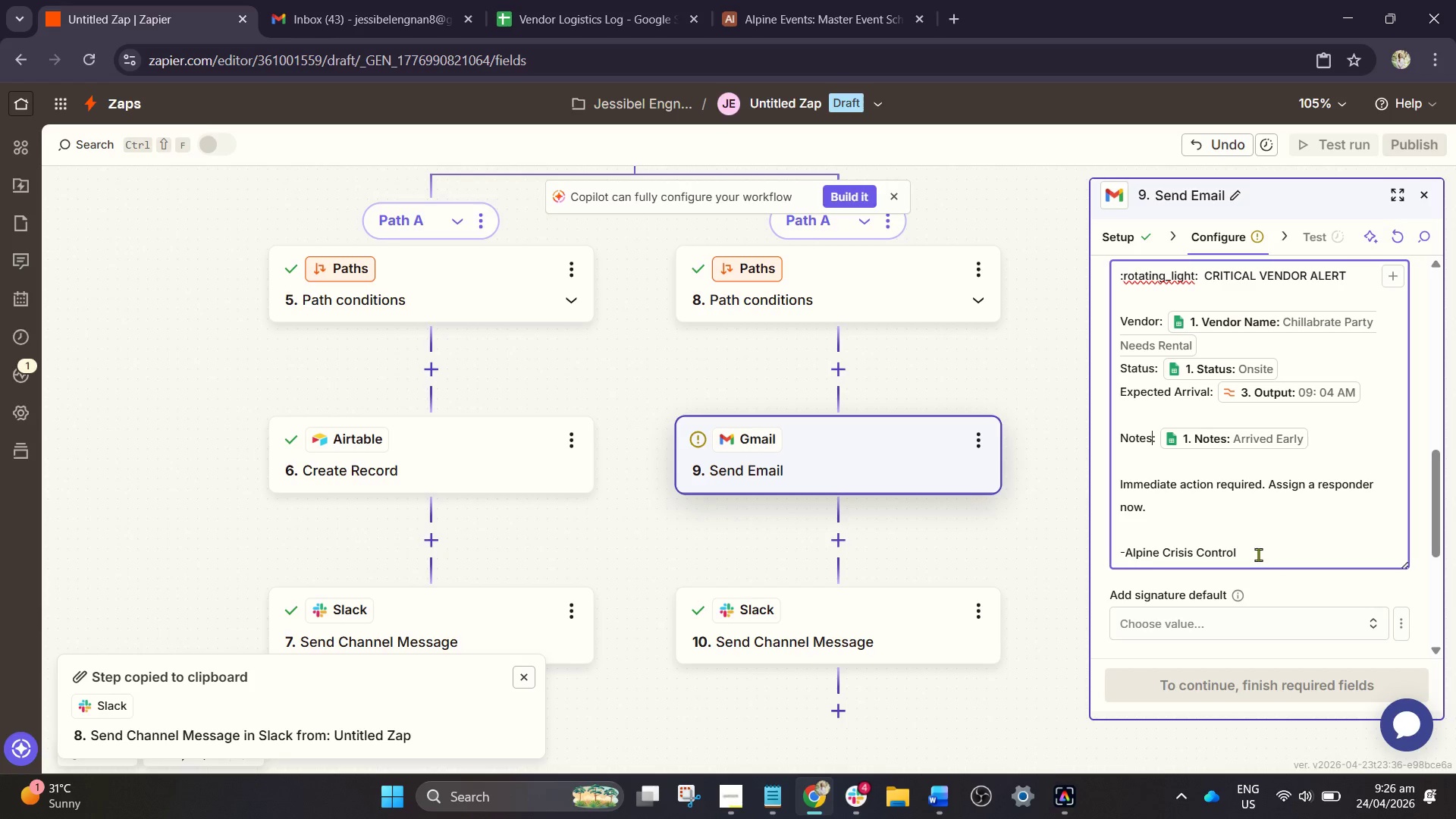 
wait(5.56)
 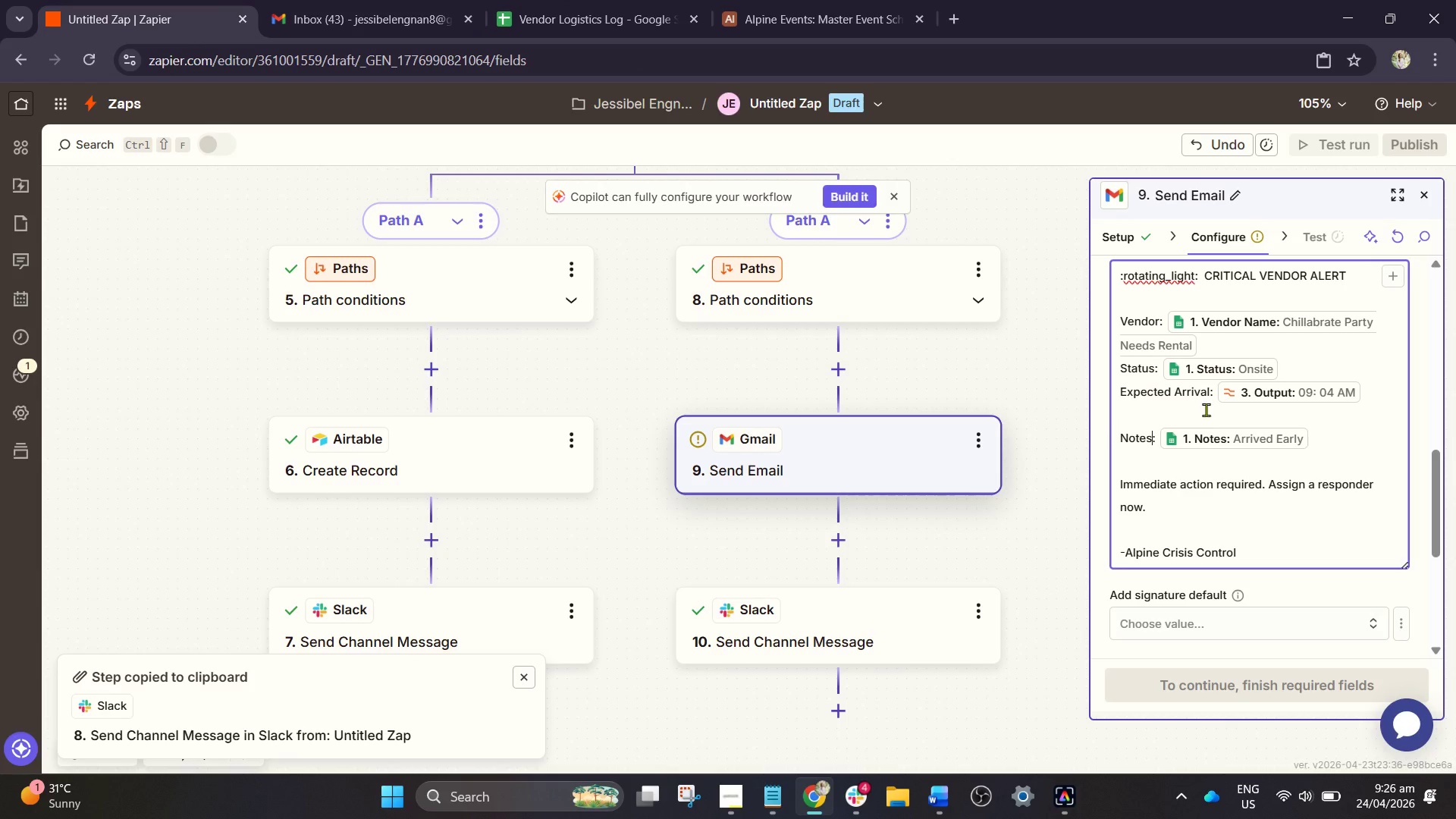 
left_click_drag(start_coordinate=[1258, 554], to_coordinate=[1291, 498])
 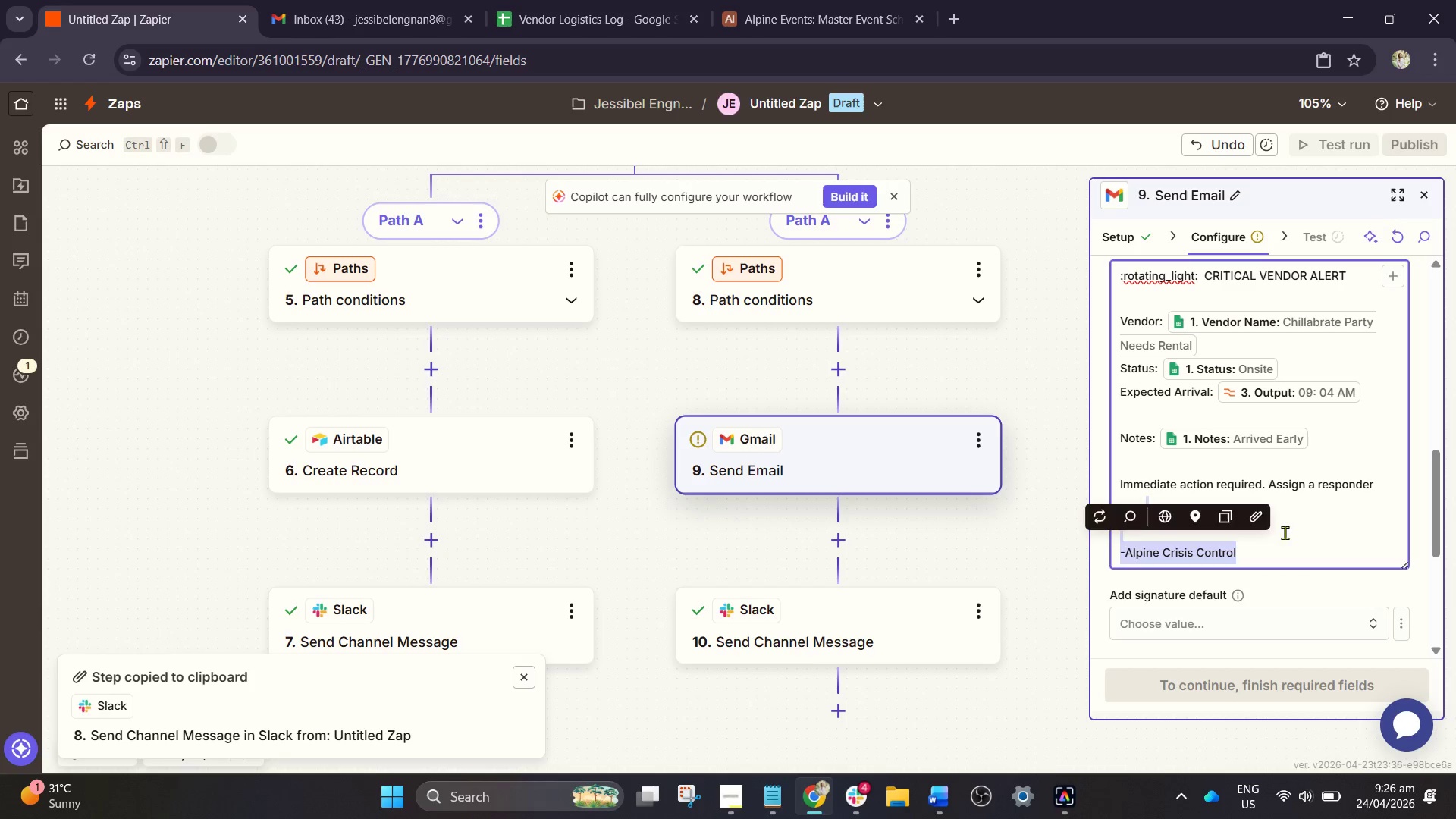 
left_click([1285, 532])
 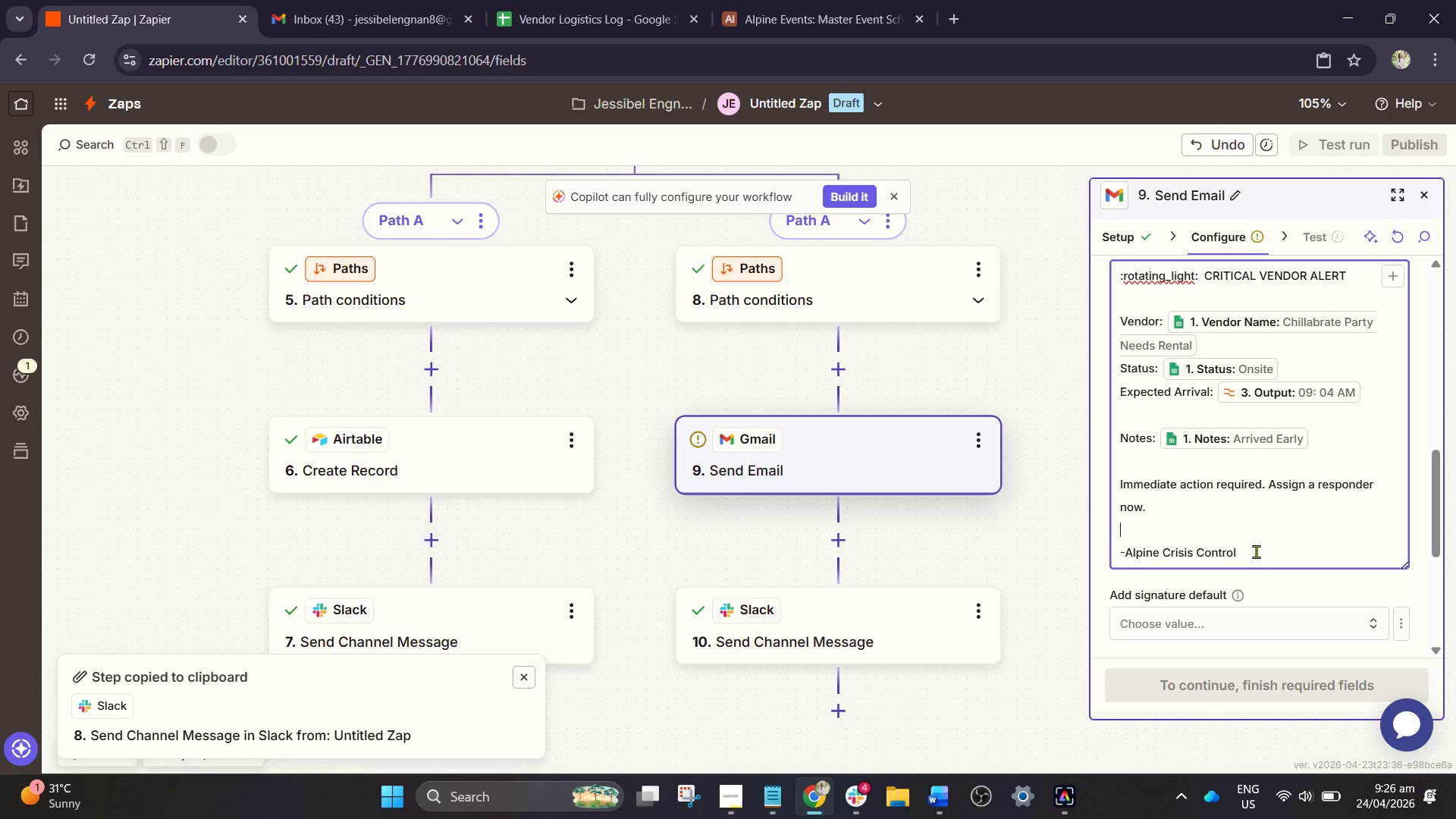 
left_click_drag(start_coordinate=[1256, 551], to_coordinate=[1270, 477])
 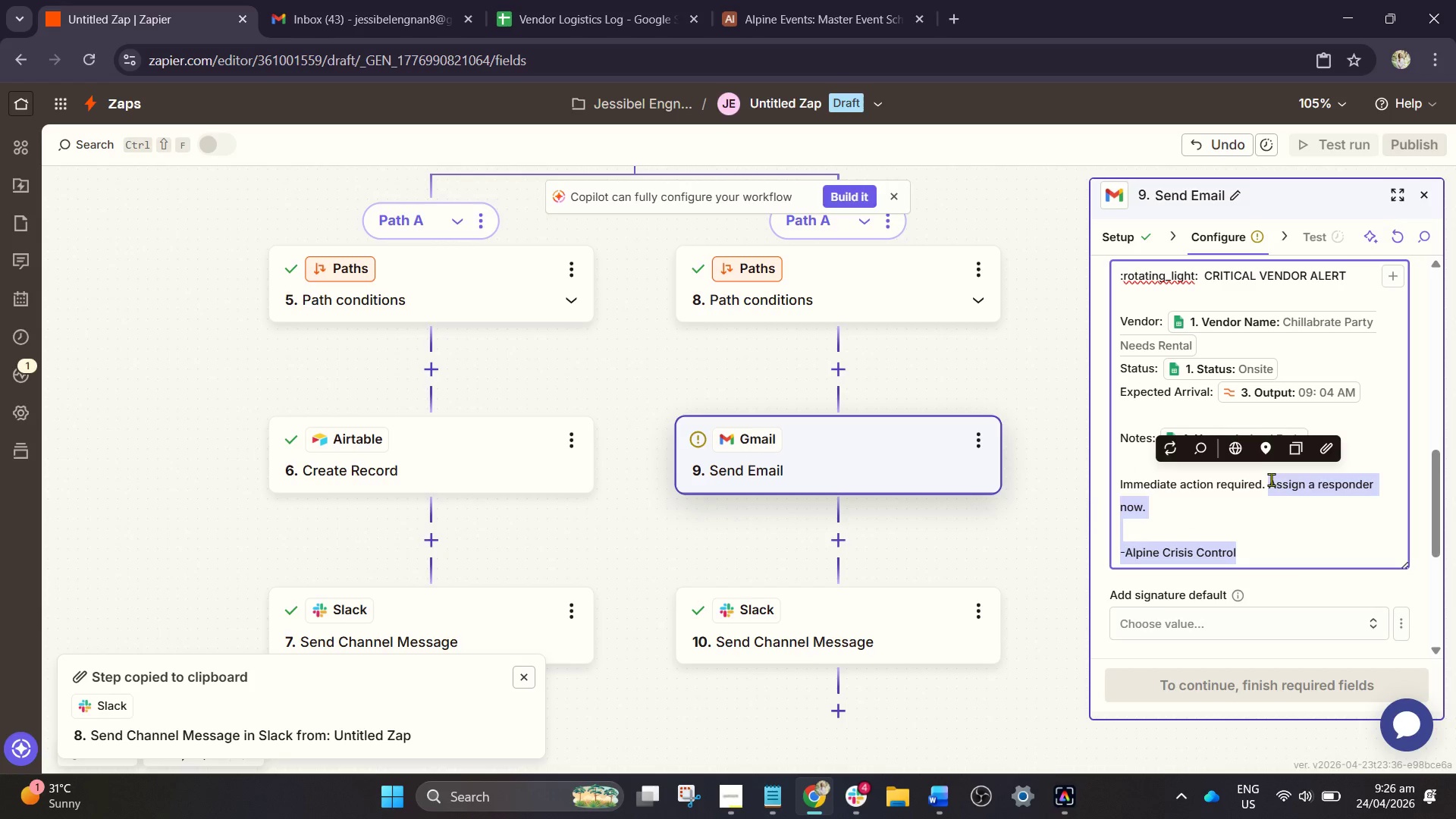 
key(Backspace)
 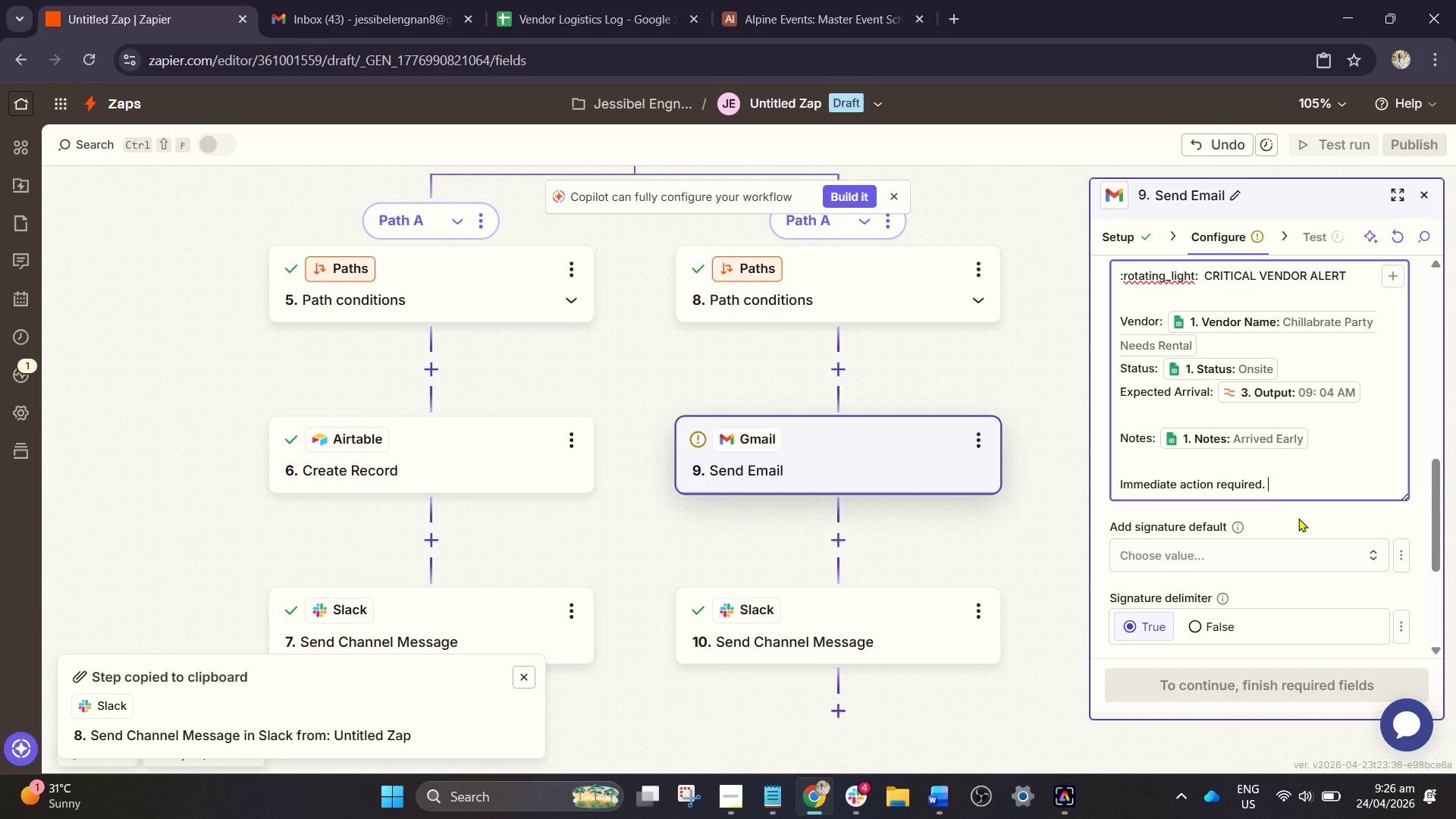 
scroll: coordinate [1285, 533], scroll_direction: down, amount: 8.0
 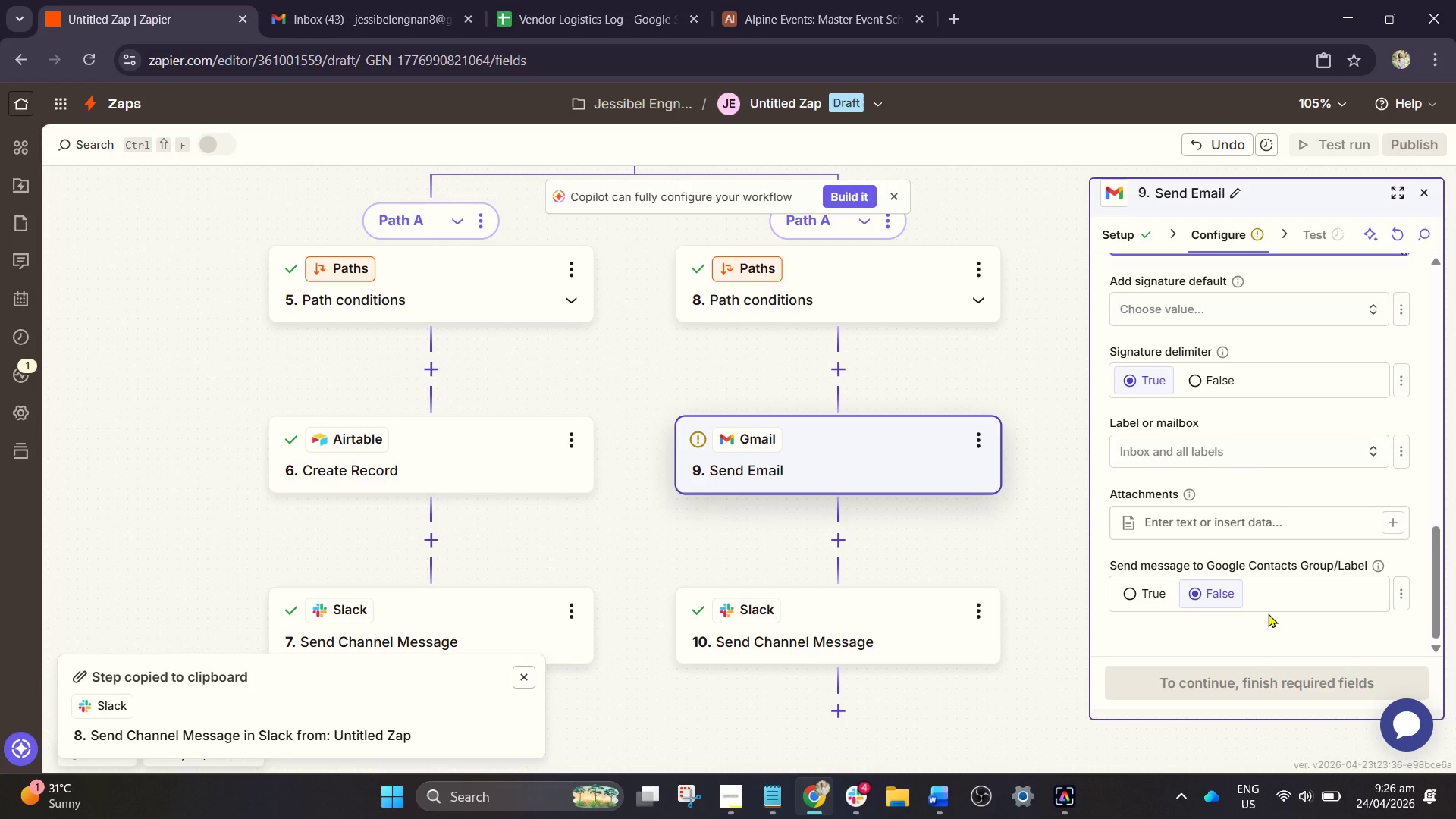 
left_click([1265, 620])
 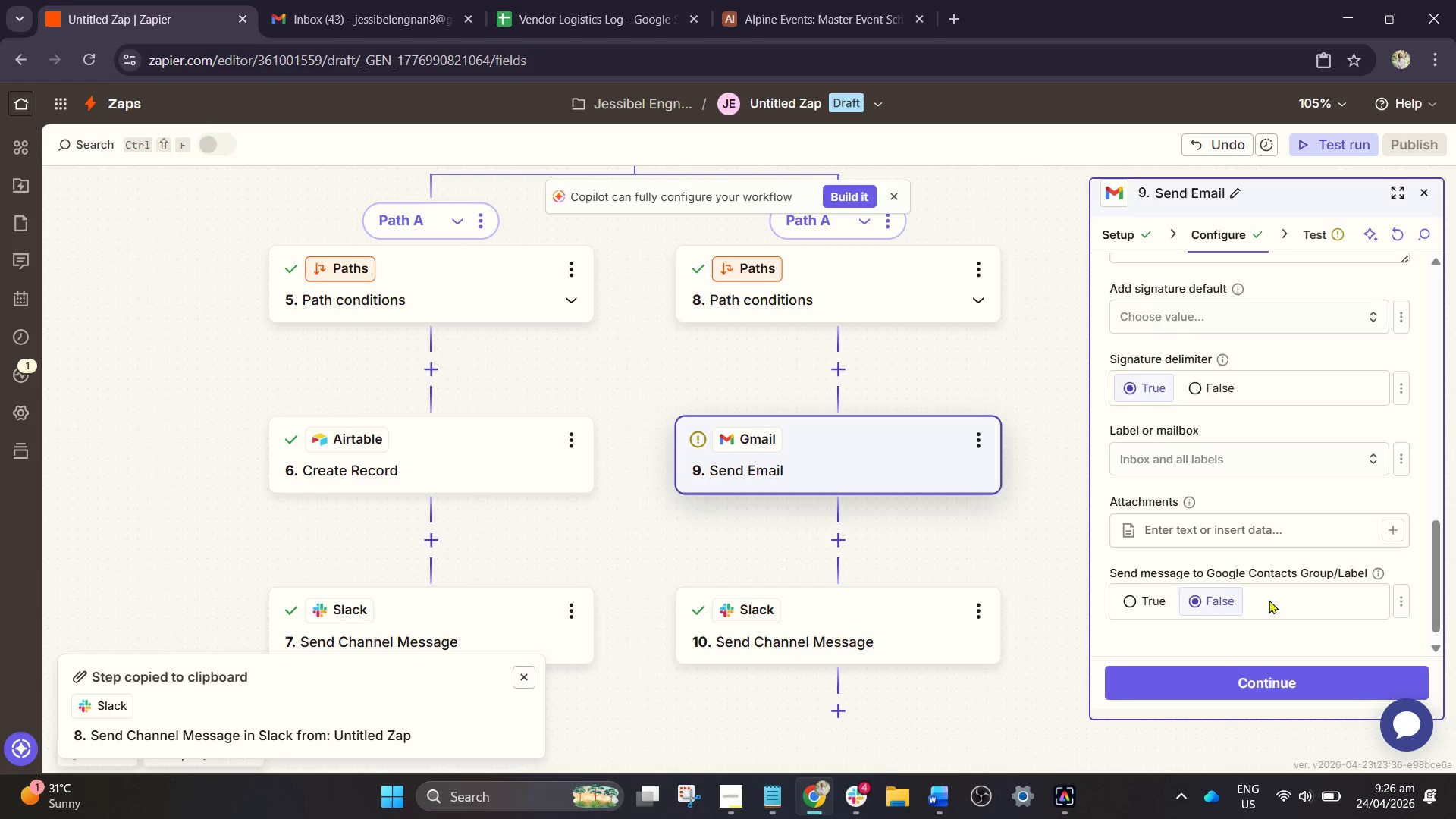 
scroll: coordinate [1265, 615], scroll_direction: down, amount: 1.0
 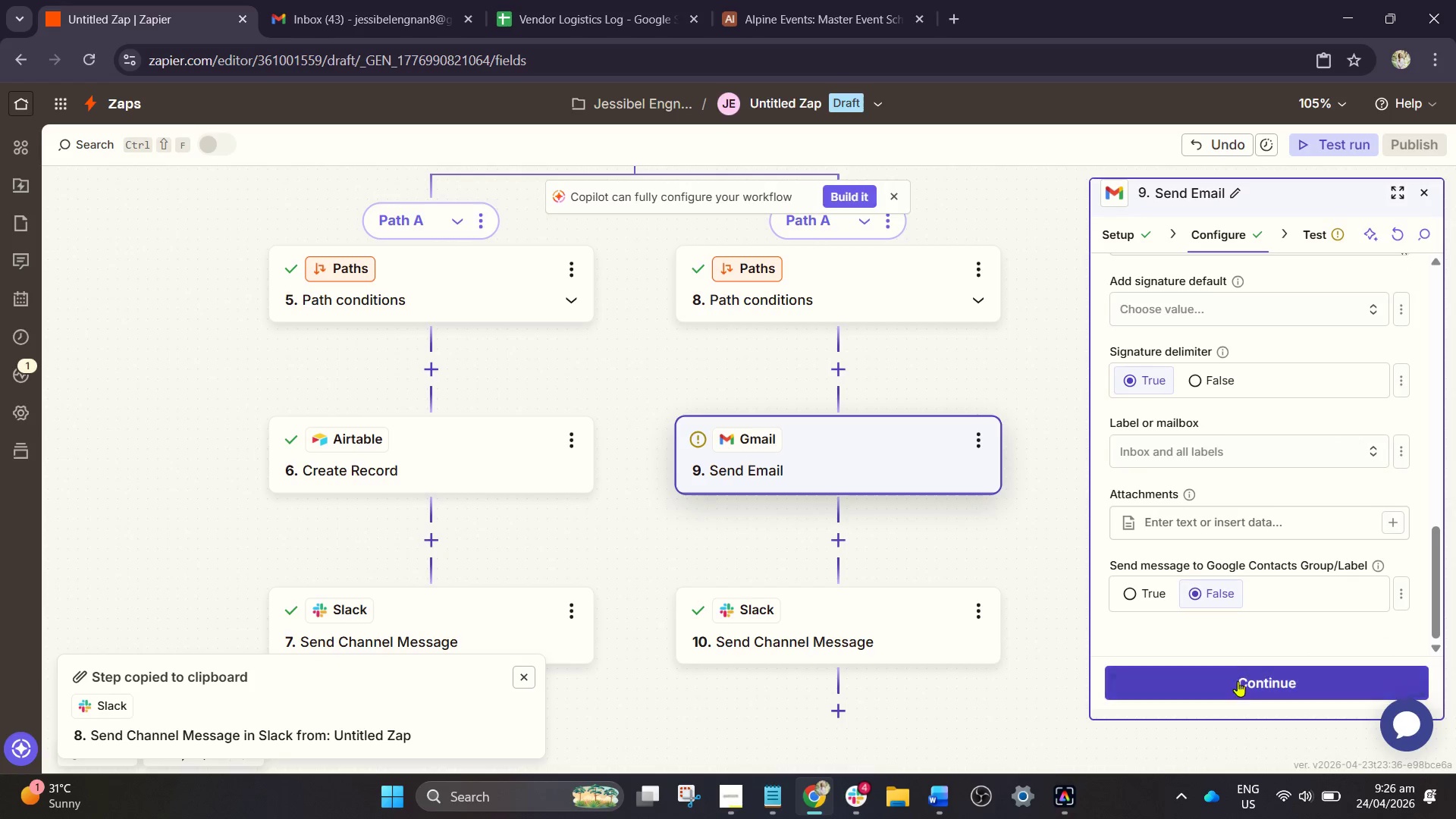 
left_click([1237, 682])
 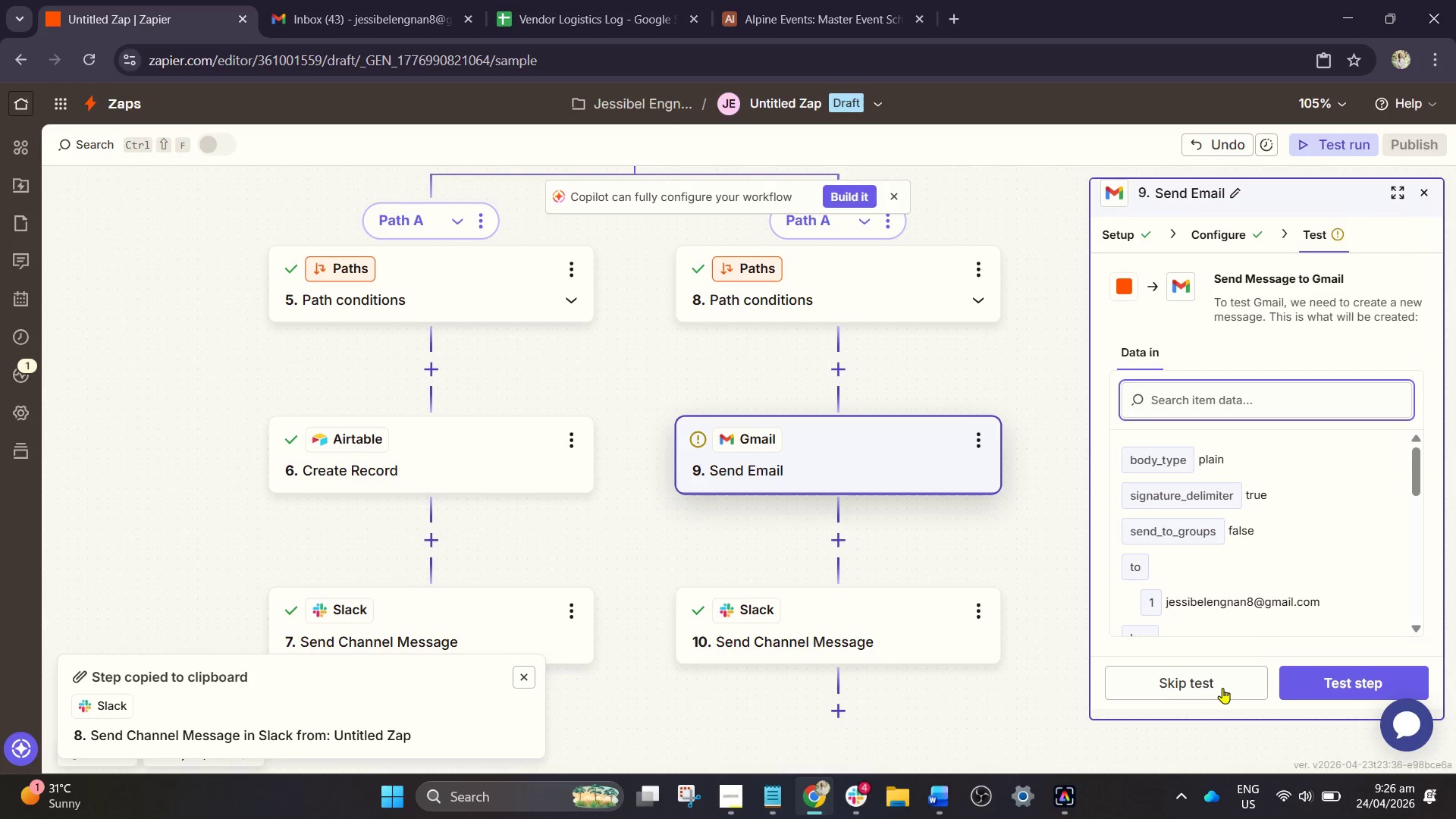 
left_click([1222, 688])
 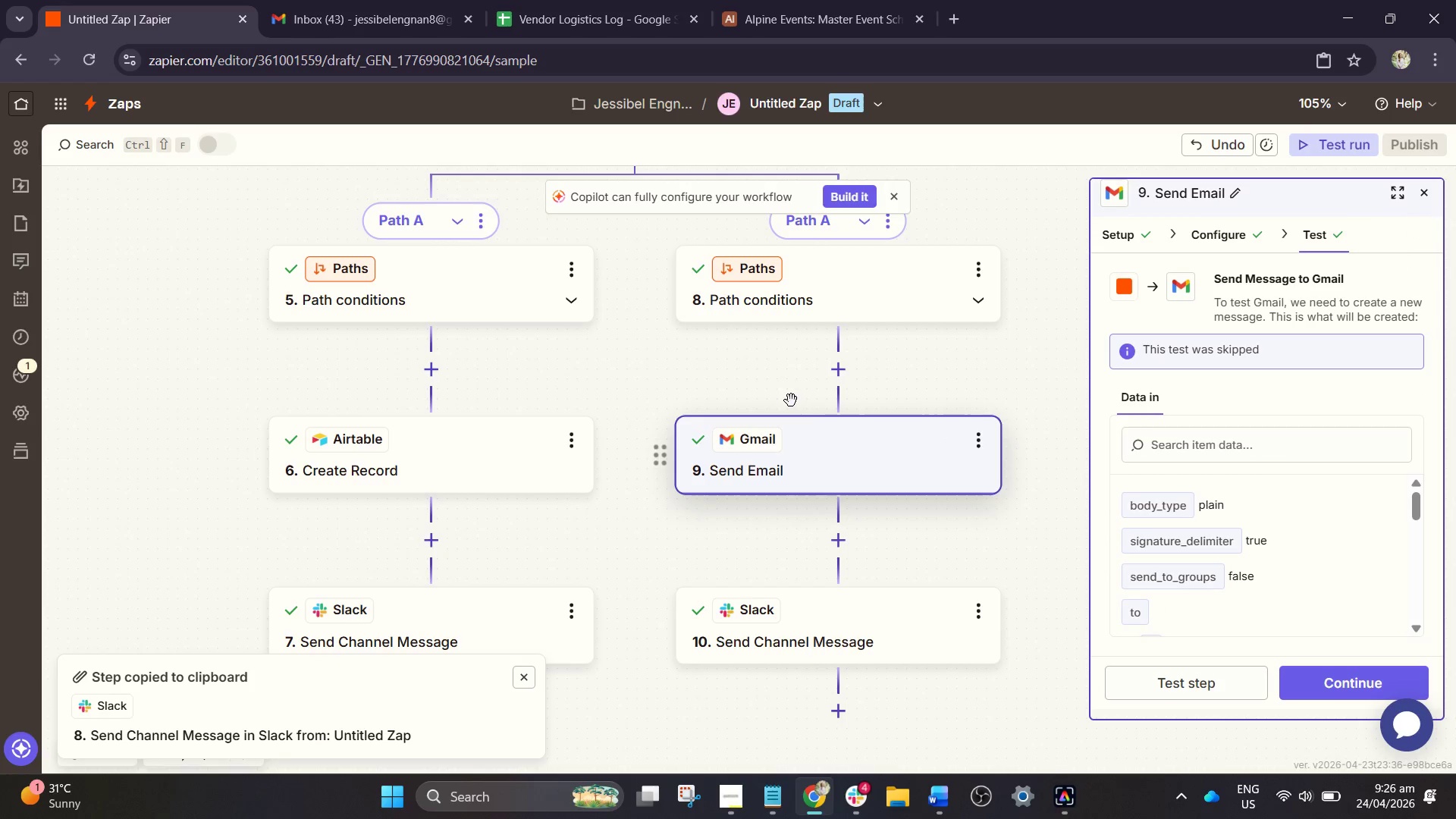 
scroll: coordinate [613, 574], scroll_direction: down, amount: 2.0
 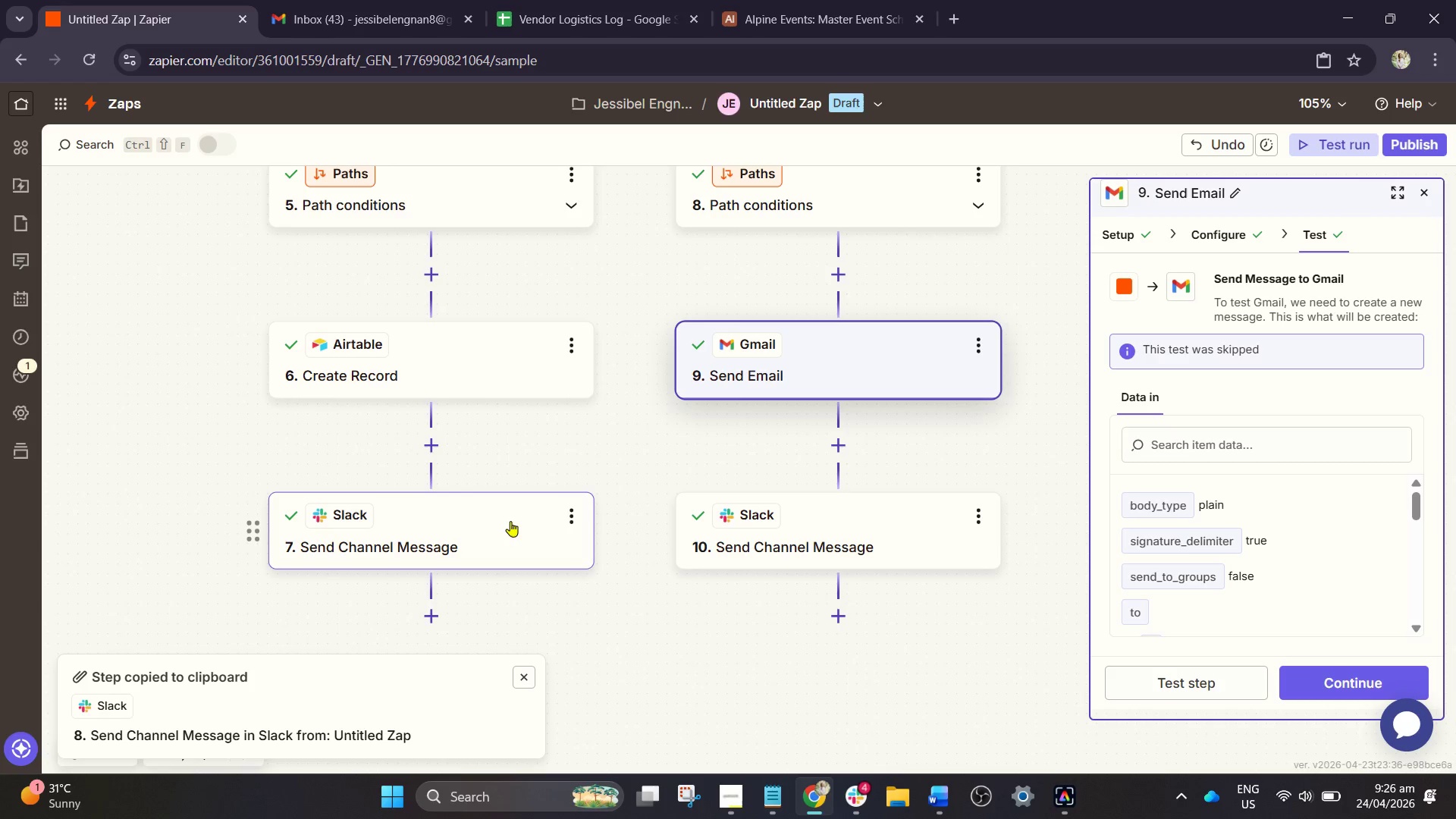 
left_click([516, 522])
 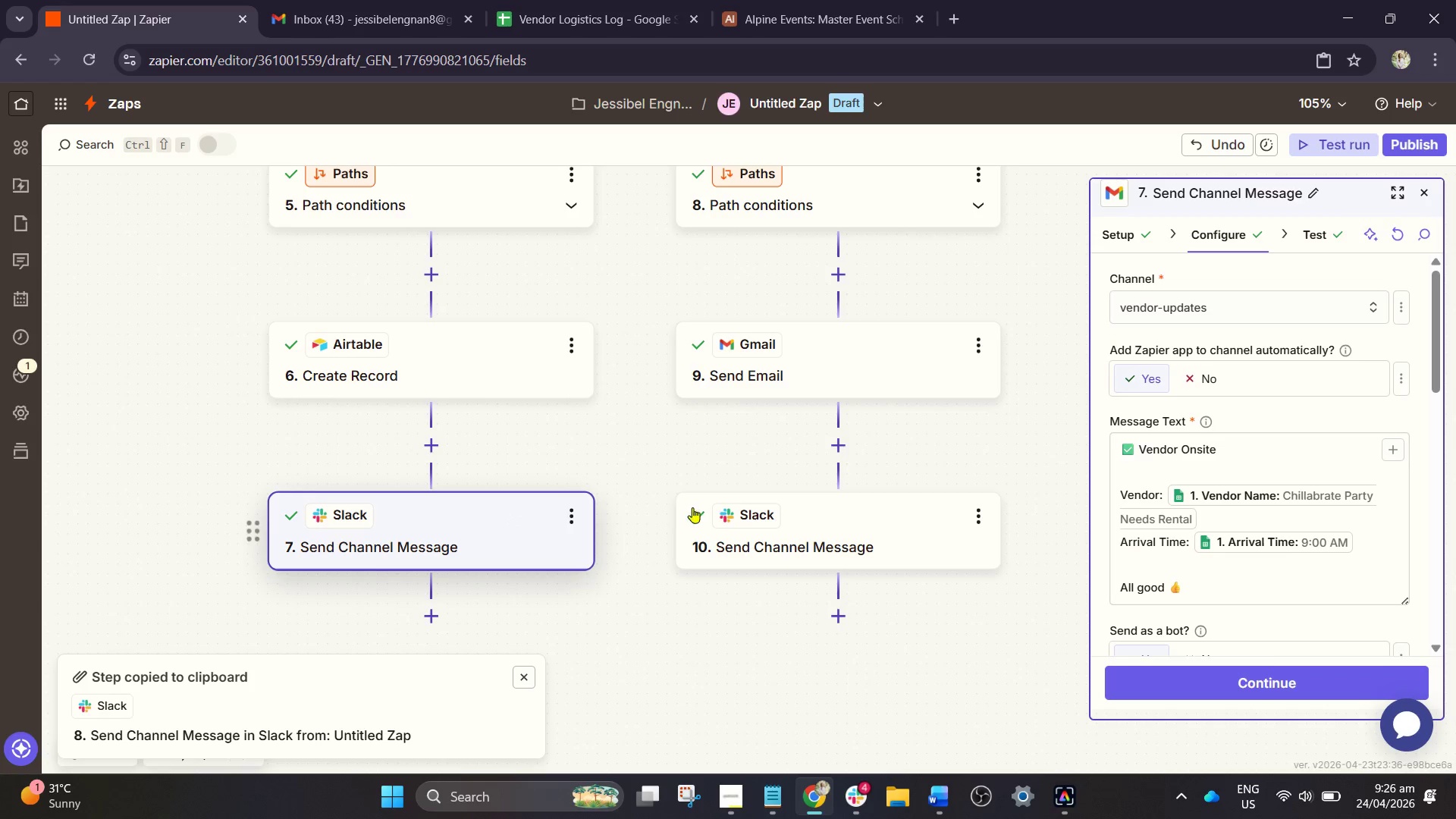 
scroll: coordinate [747, 453], scroll_direction: up, amount: 18.0
 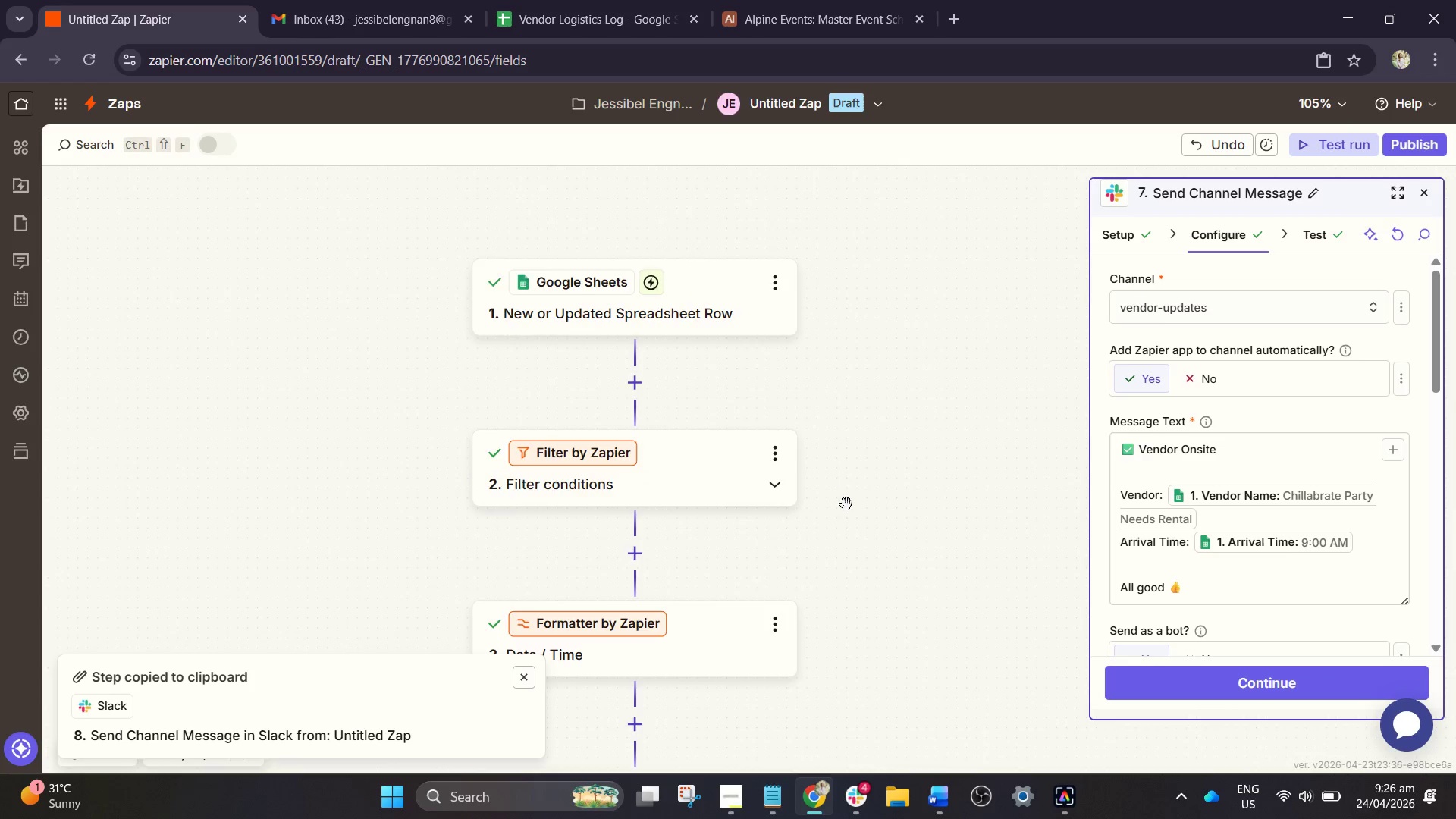 
scroll: coordinate [940, 431], scroll_direction: down, amount: 7.0
 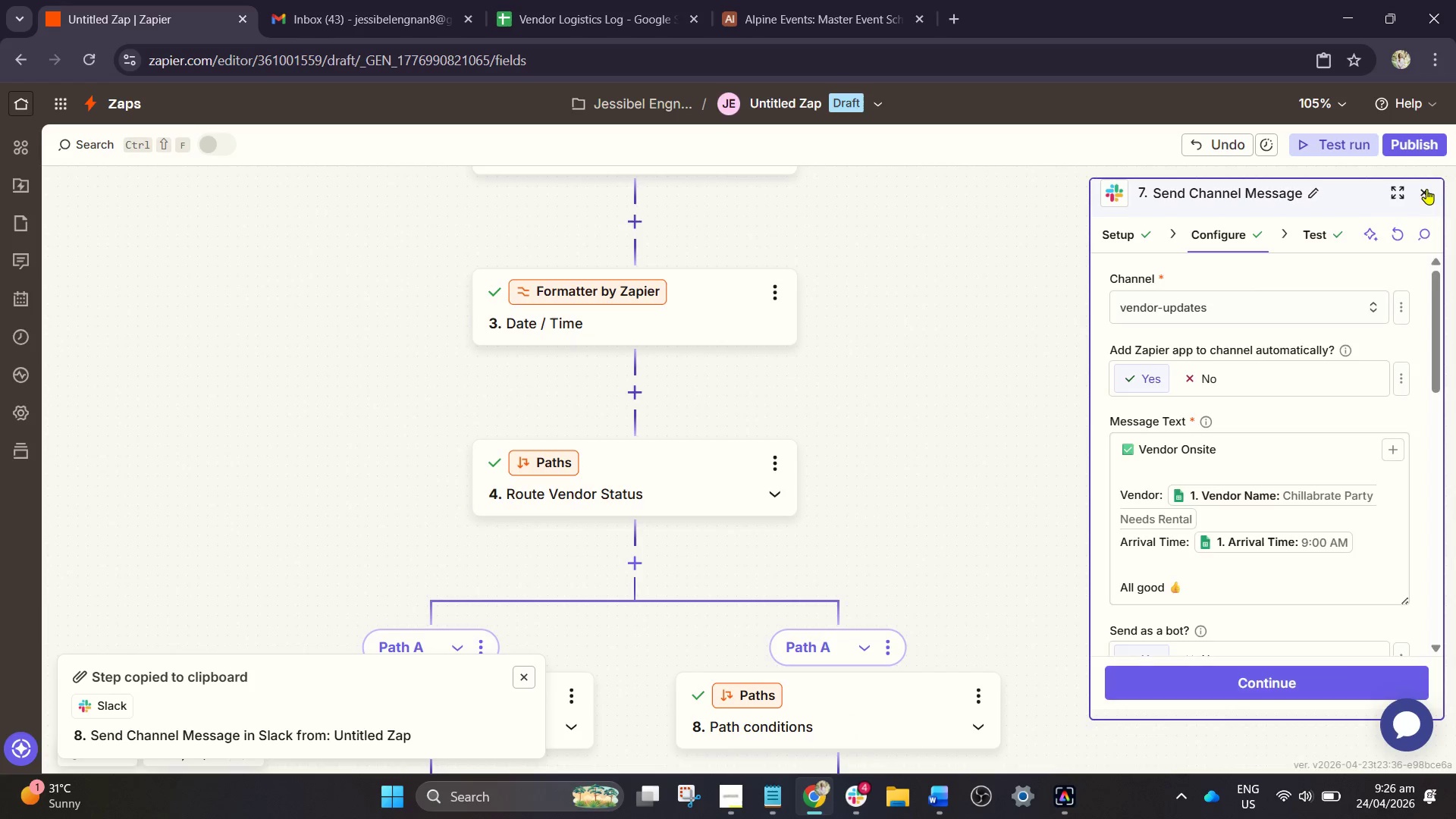 
left_click([1426, 189])
 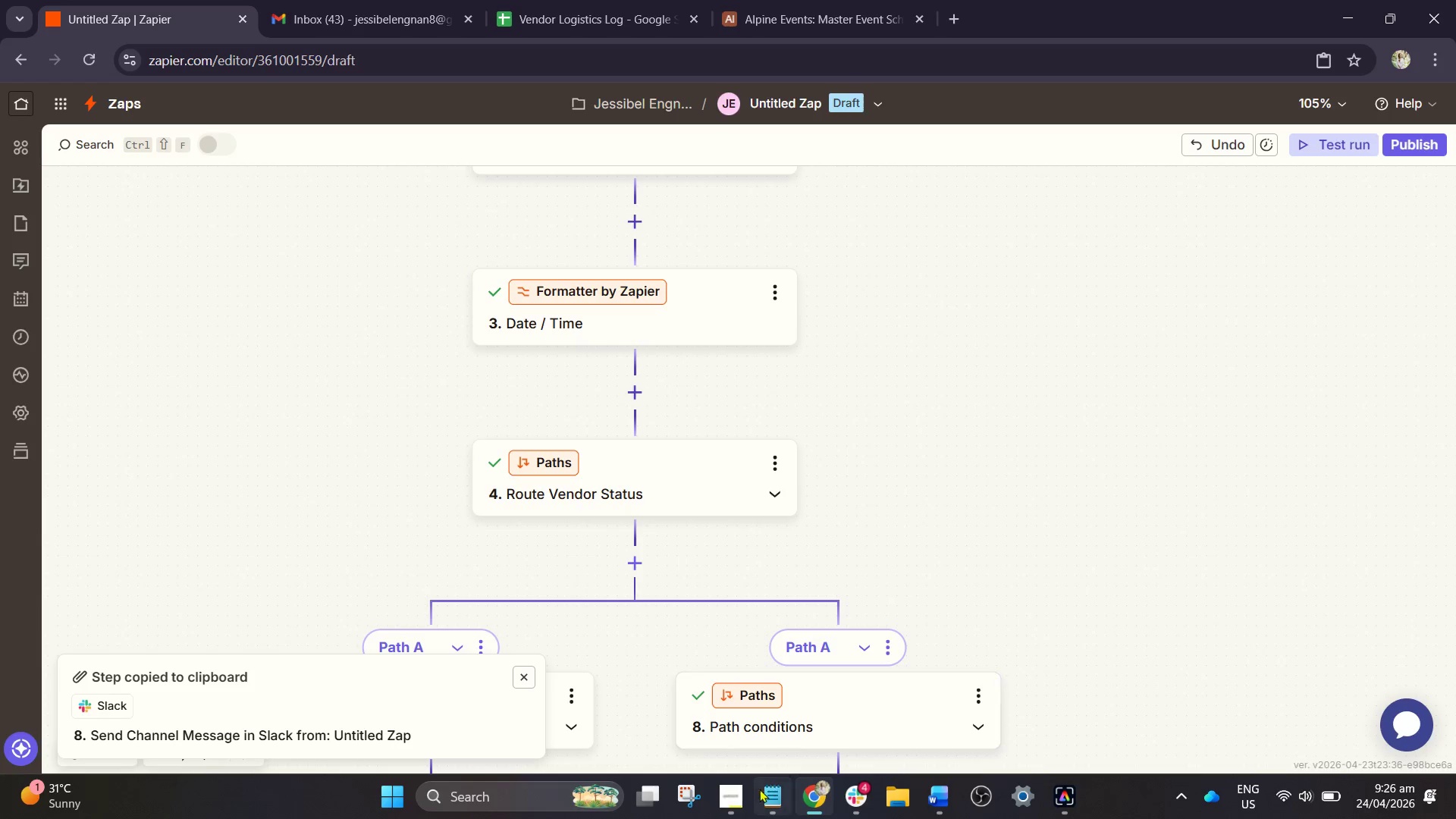 
left_click([733, 796])